 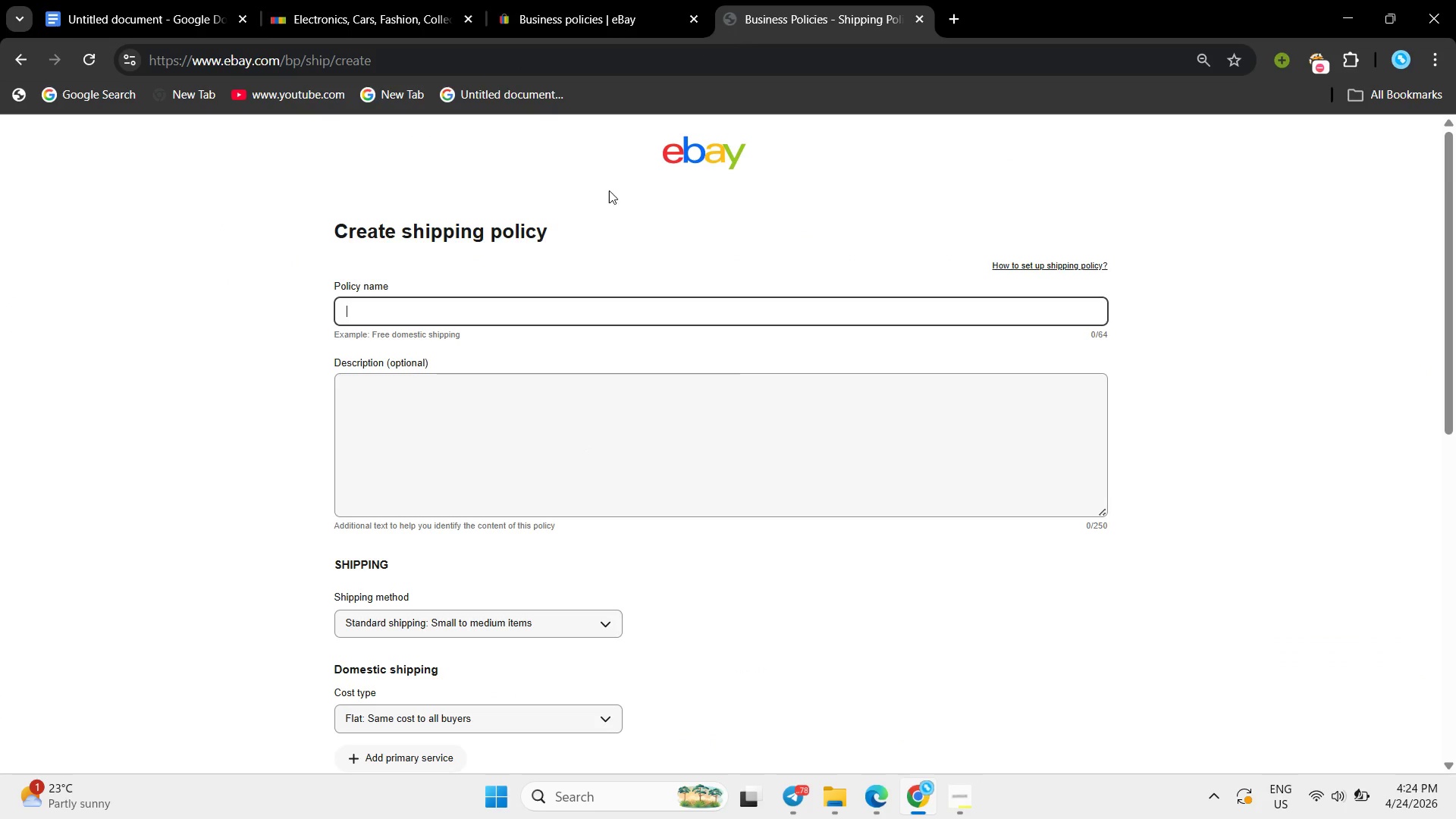 
scroll: coordinate [507, 403], scroll_direction: up, amount: 2.0
 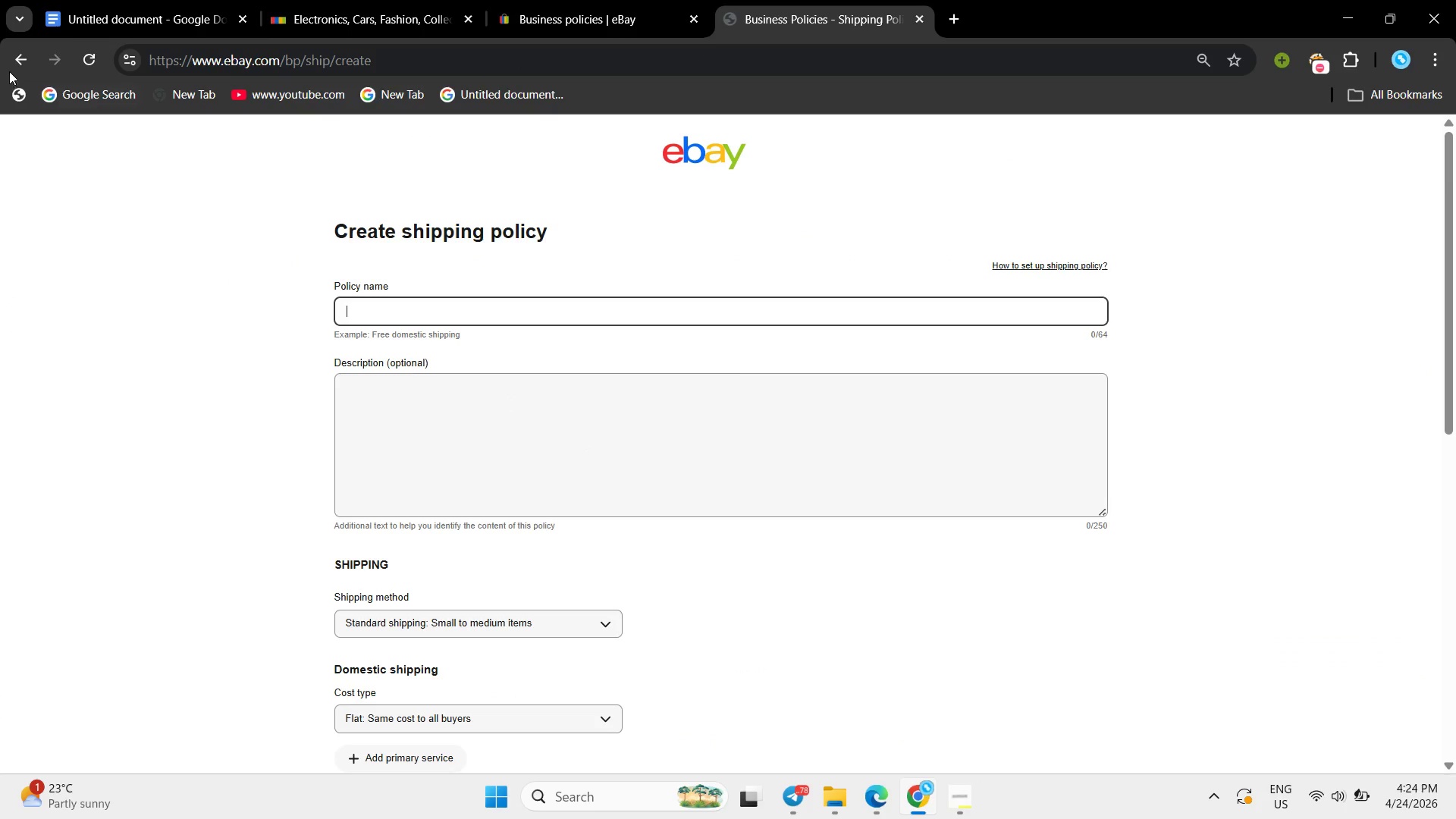 
left_click([9, 66])
 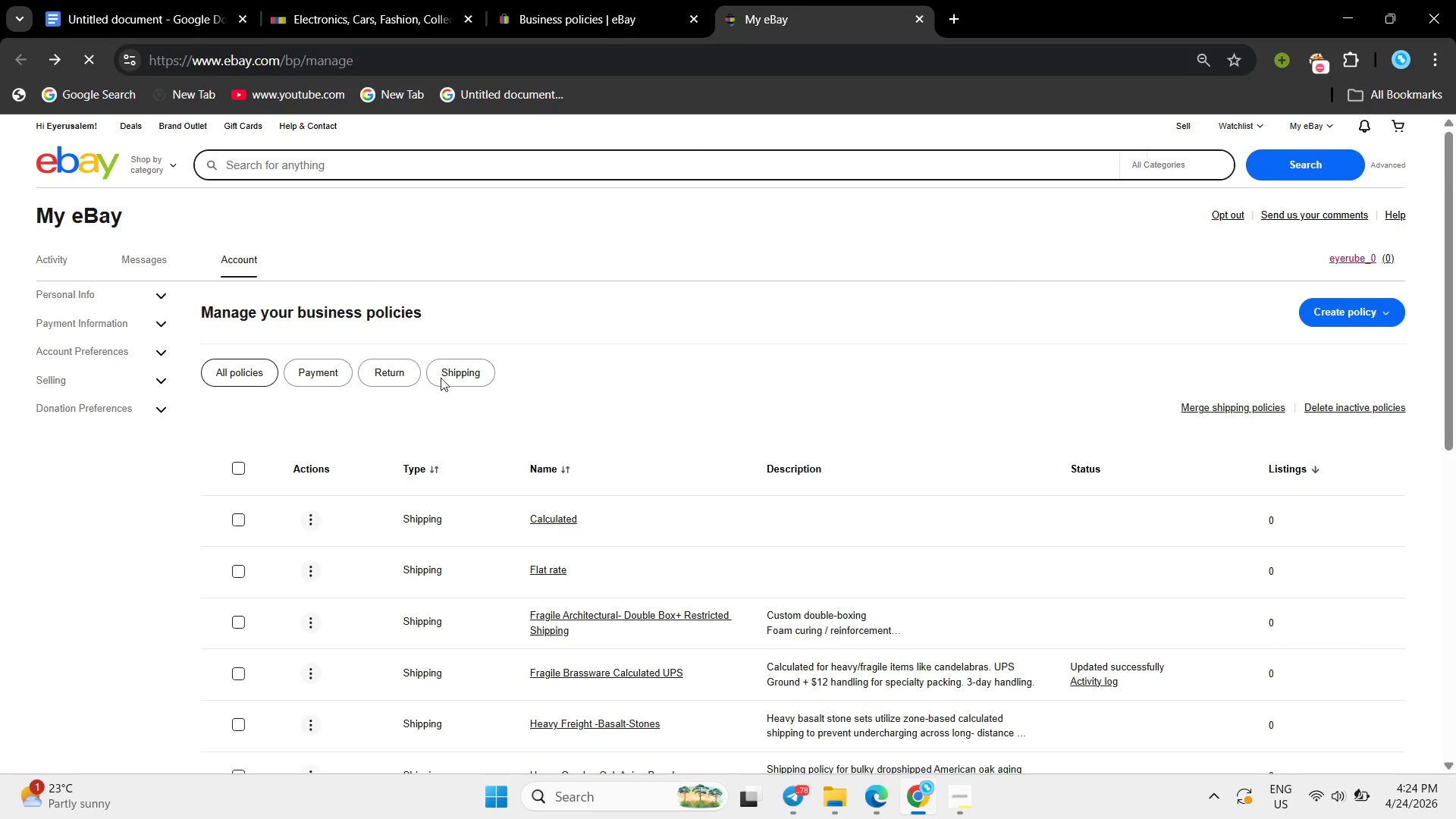 
scroll: coordinate [440, 384], scroll_direction: down, amount: 4.0
 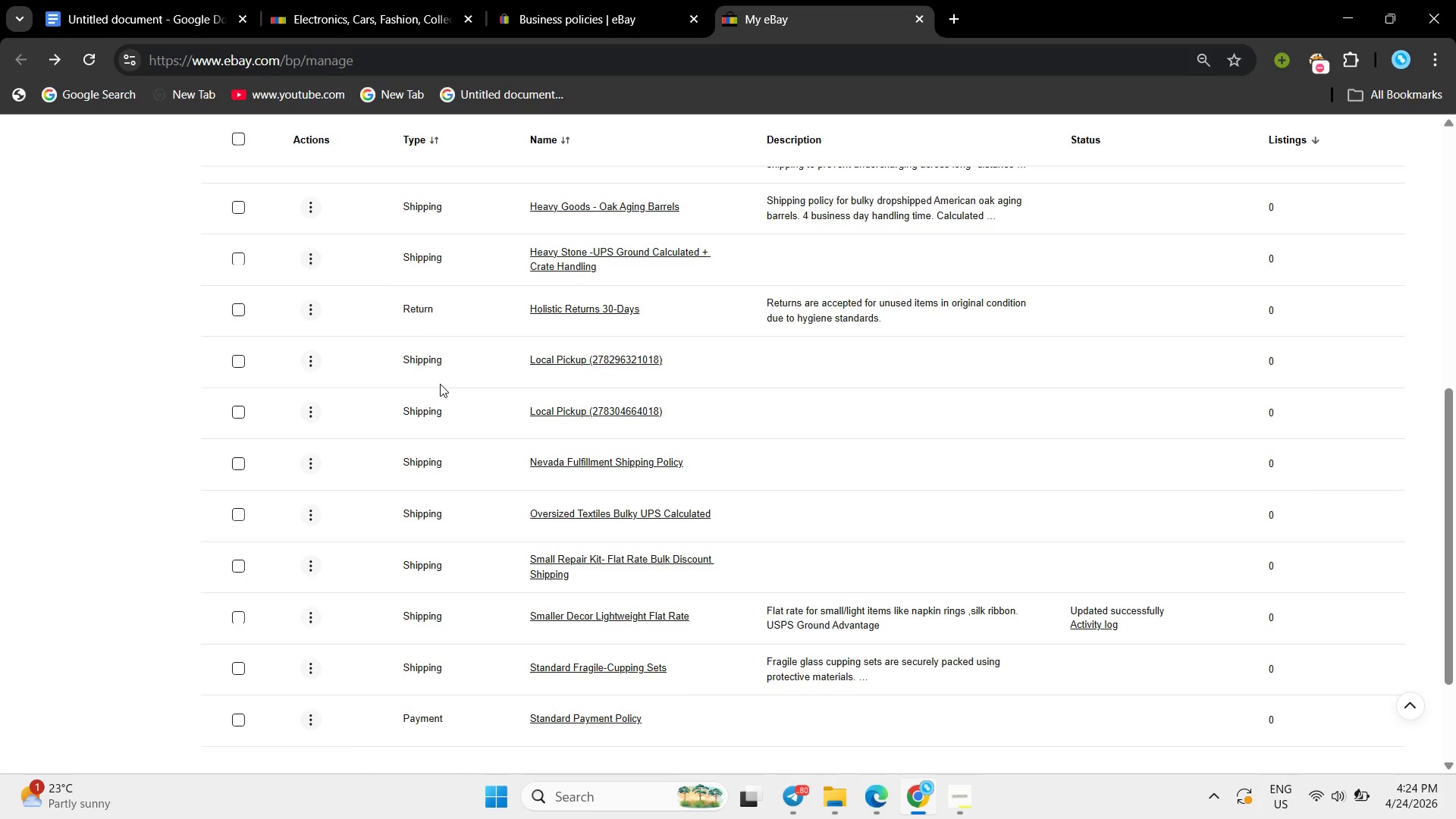 
wait(16.14)
 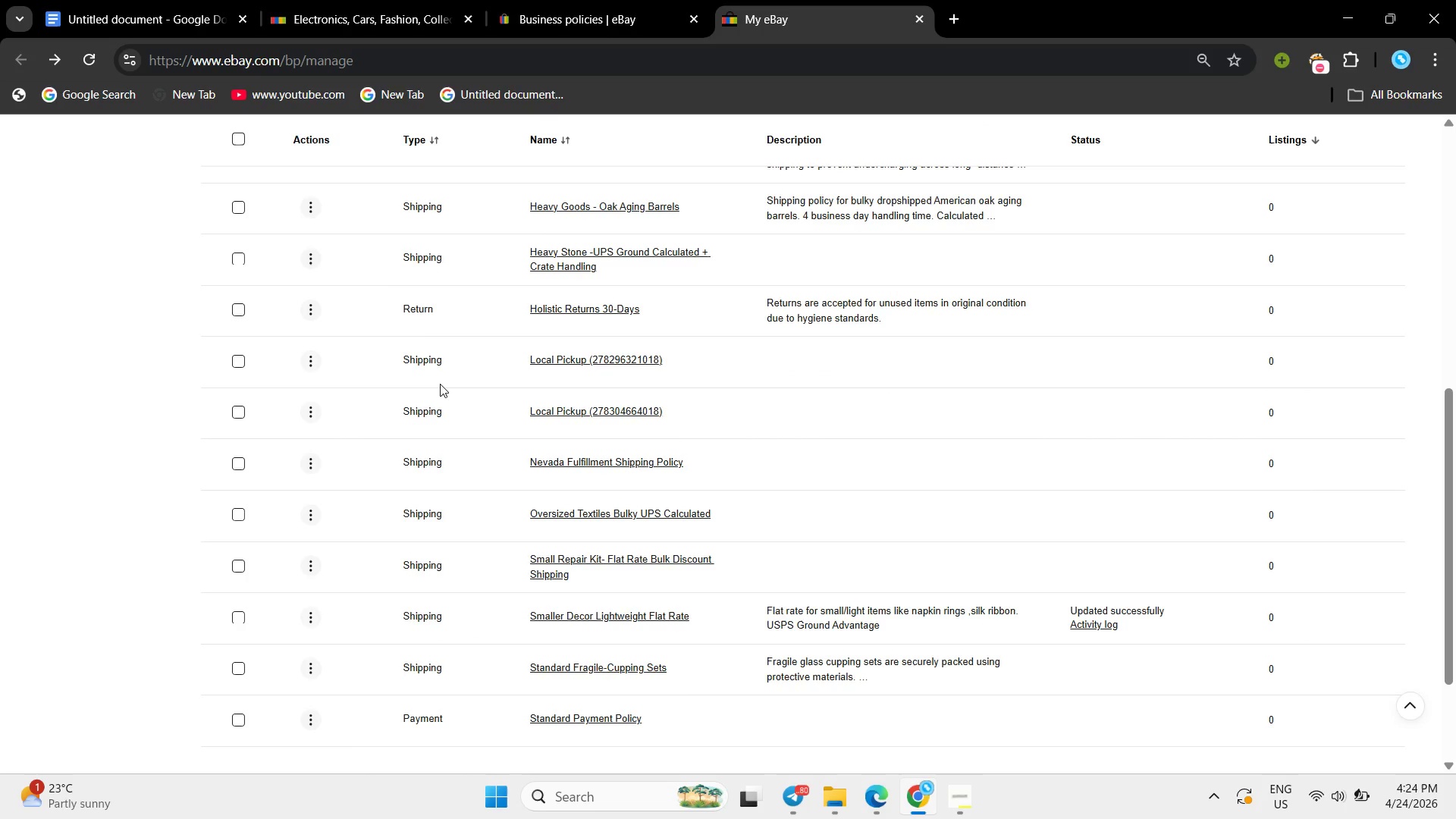 
scroll: coordinate [392, 528], scroll_direction: up, amount: 7.0
 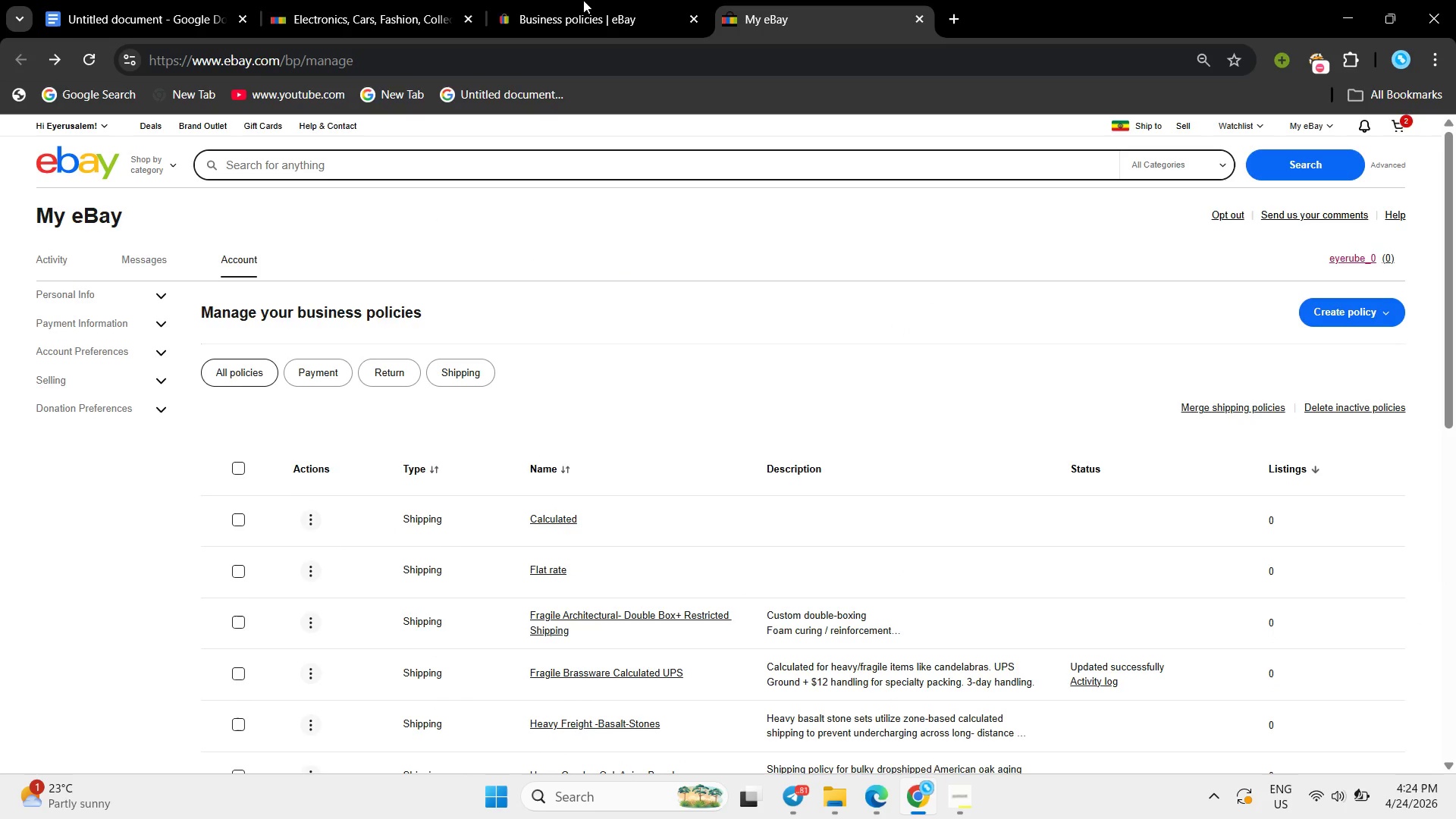 
left_click([805, 0])
 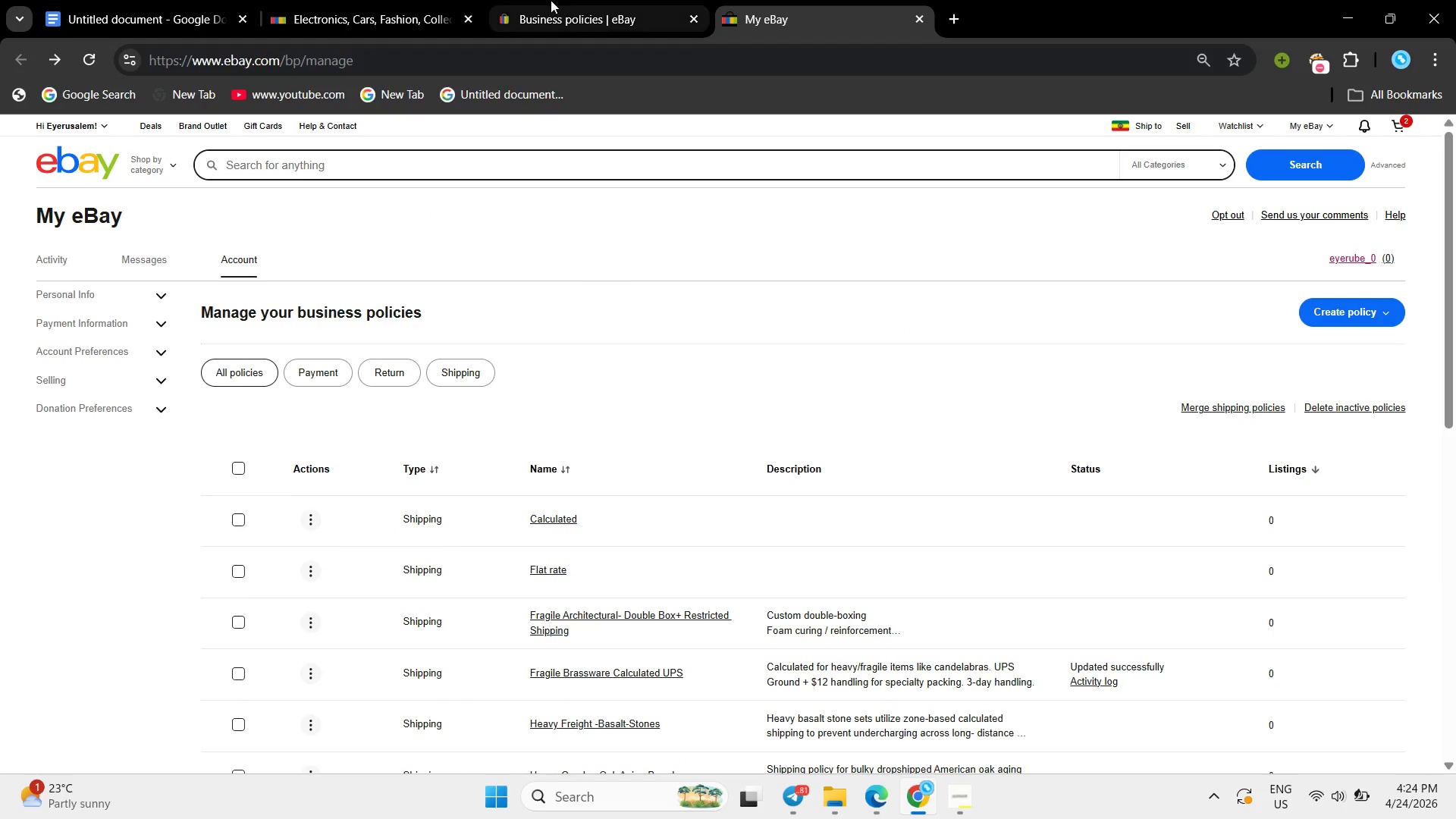 
left_click([551, 0])
 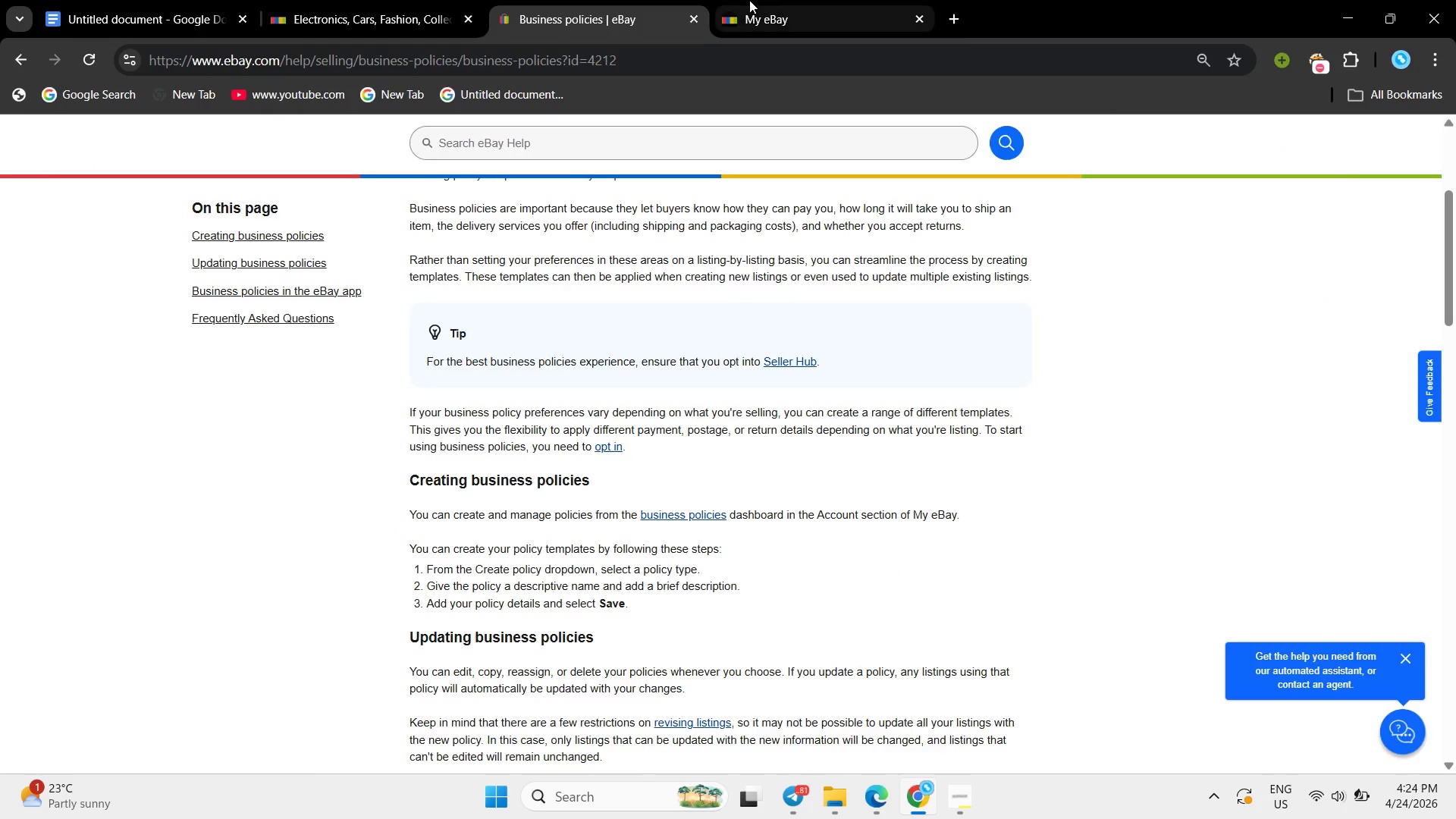 
left_click([749, 0])
 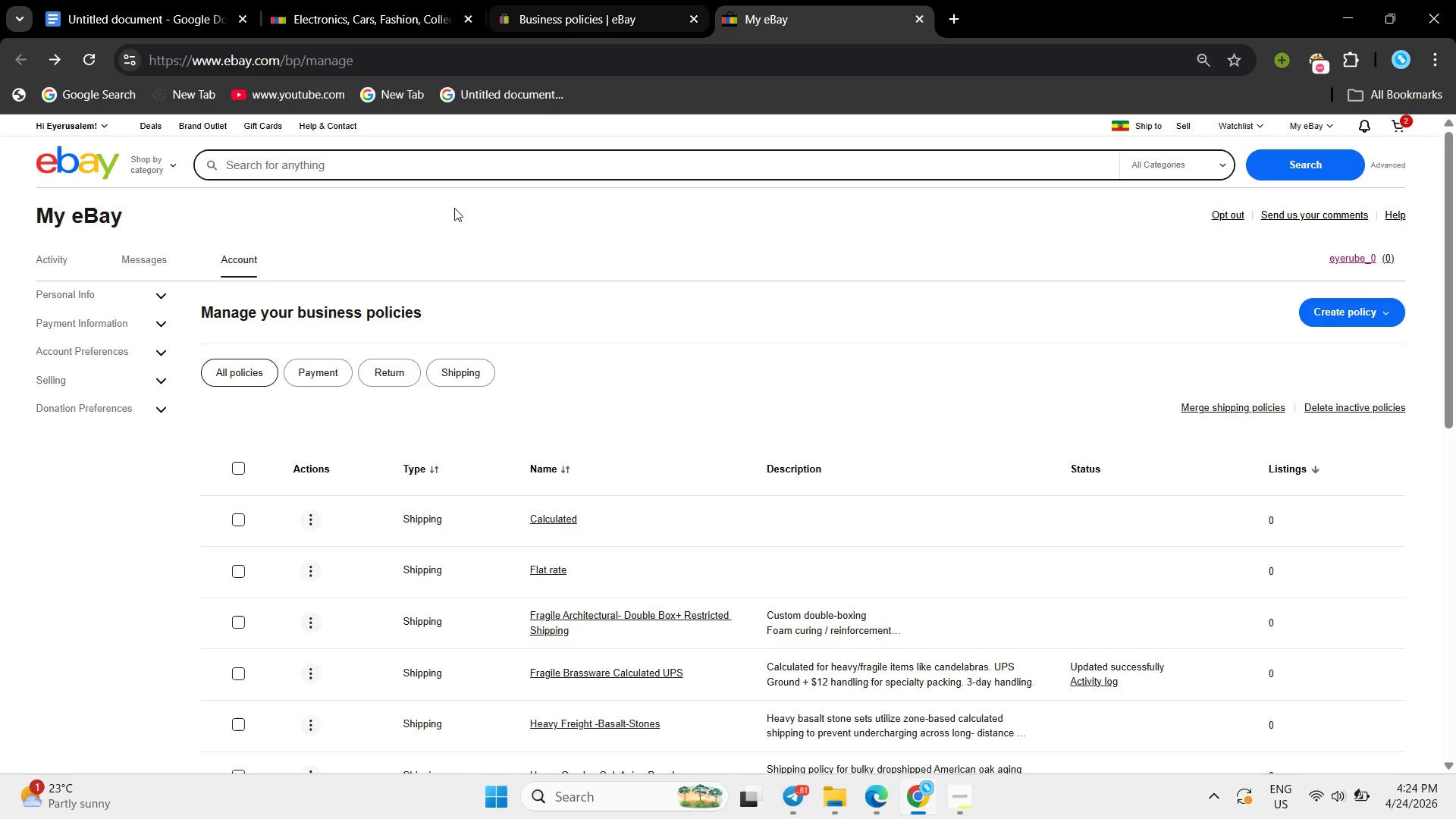 
scroll: coordinate [454, 289], scroll_direction: down, amount: 1.0
 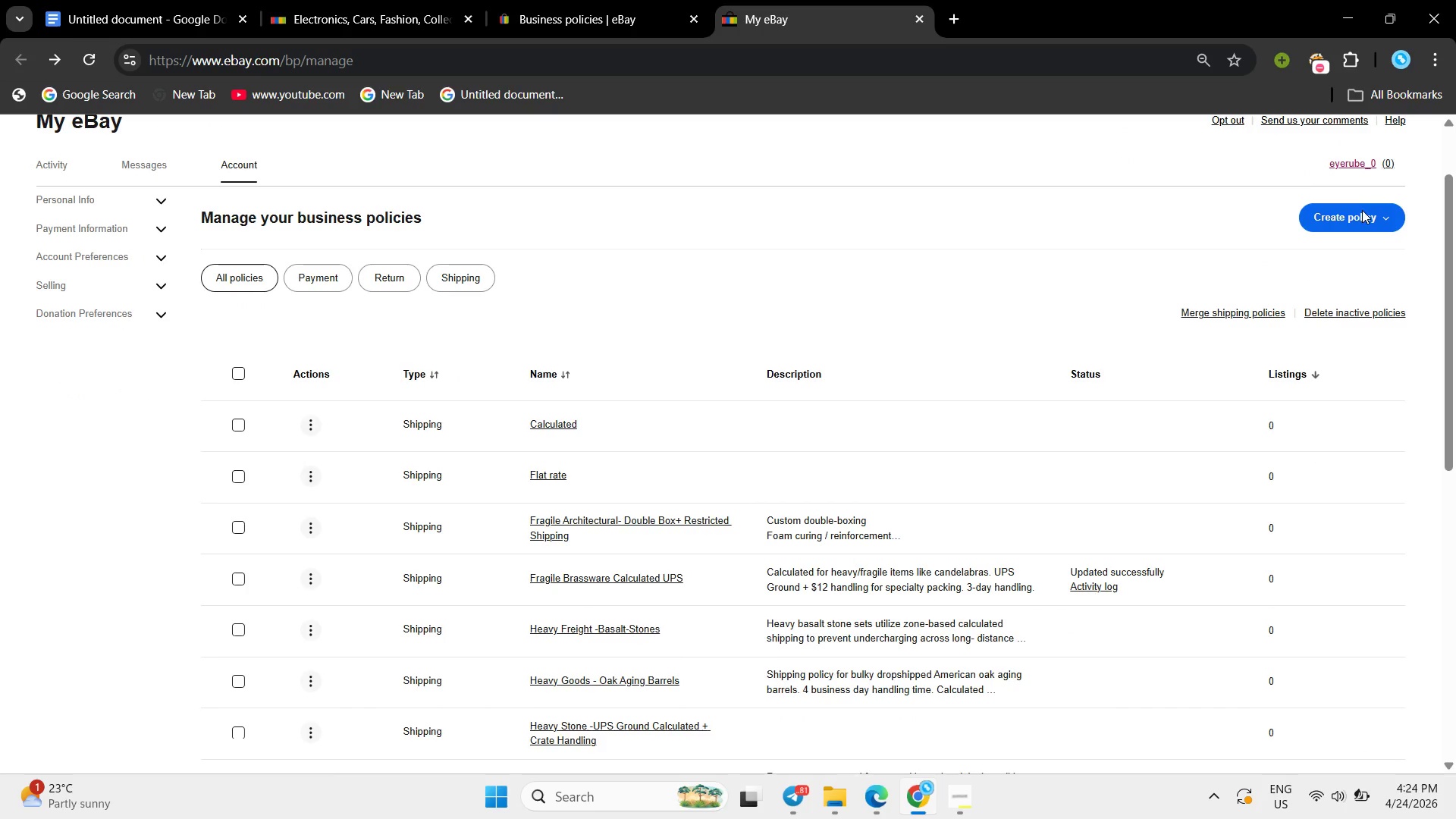 
left_click([1362, 210])
 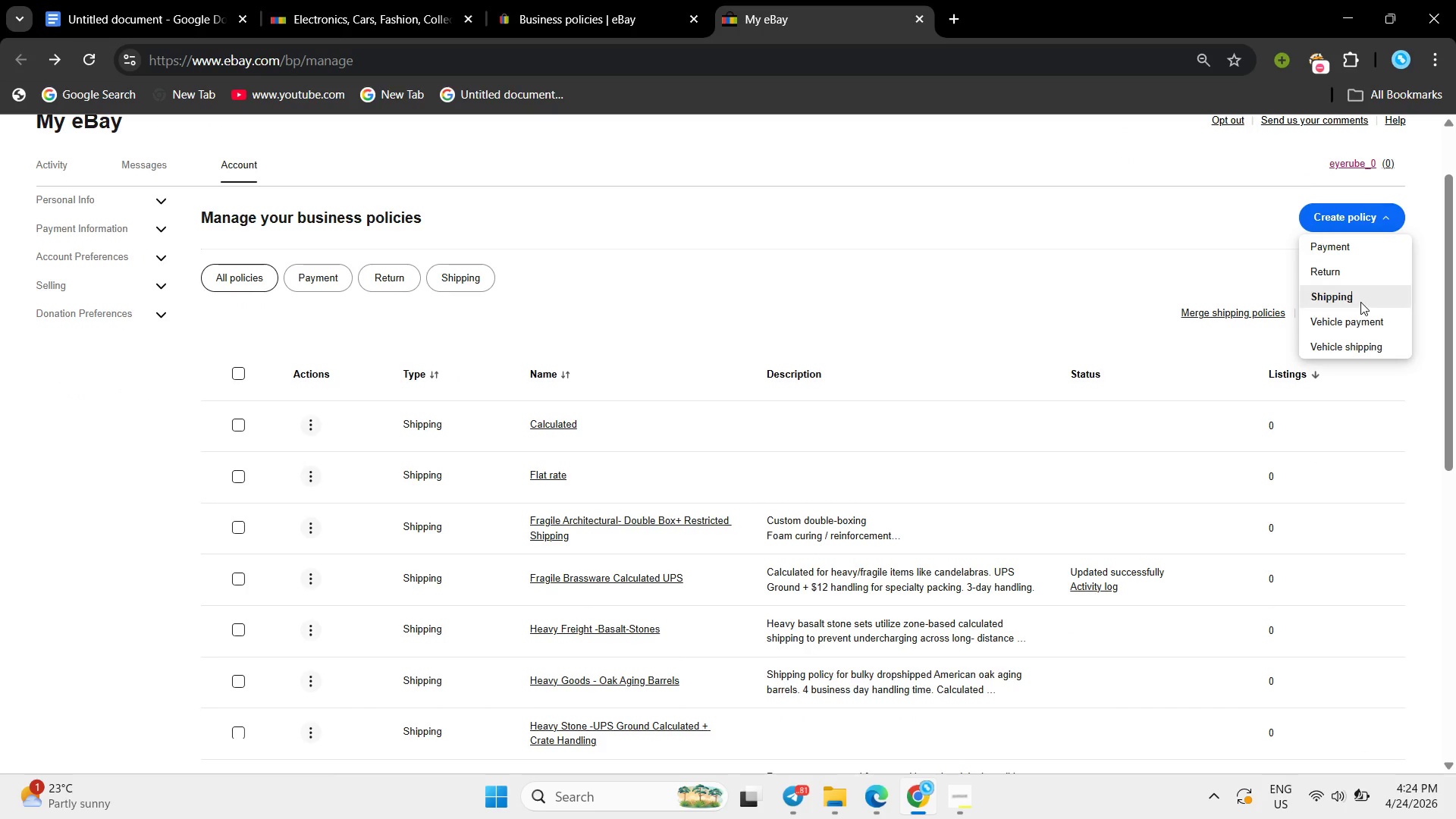 
left_click([1360, 302])
 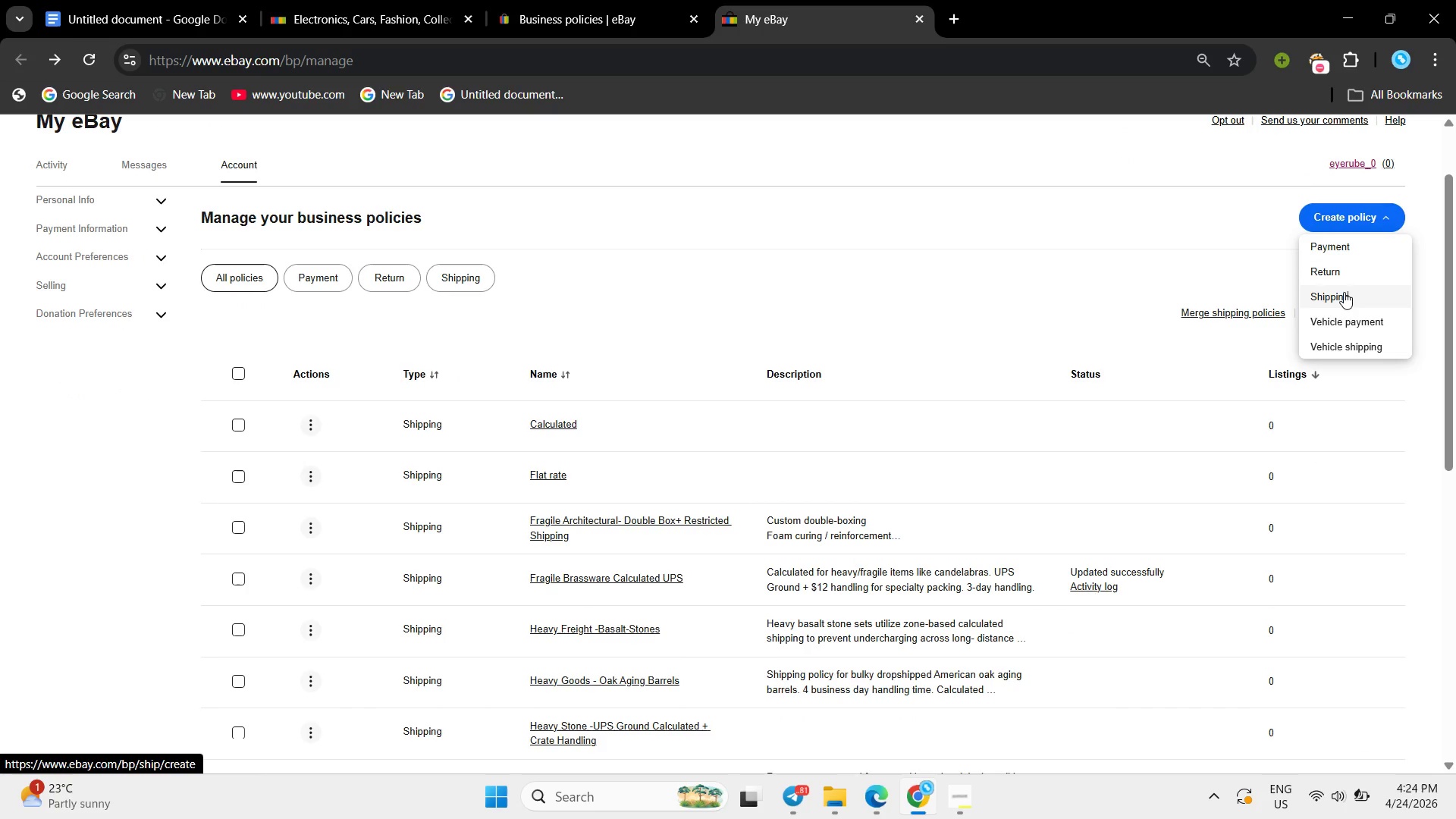 
double_click([1355, 296])
 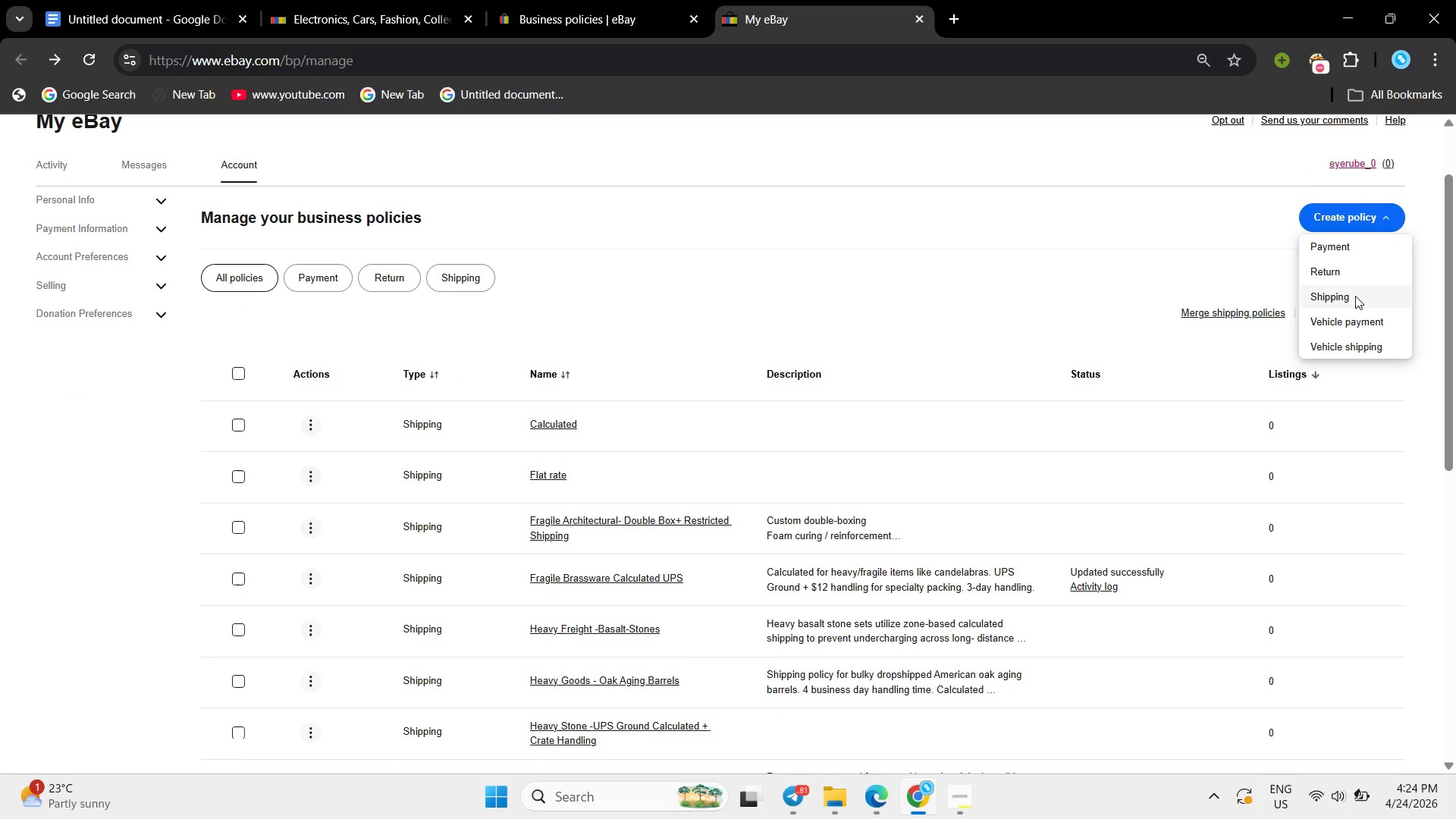 
double_click([1355, 296])
 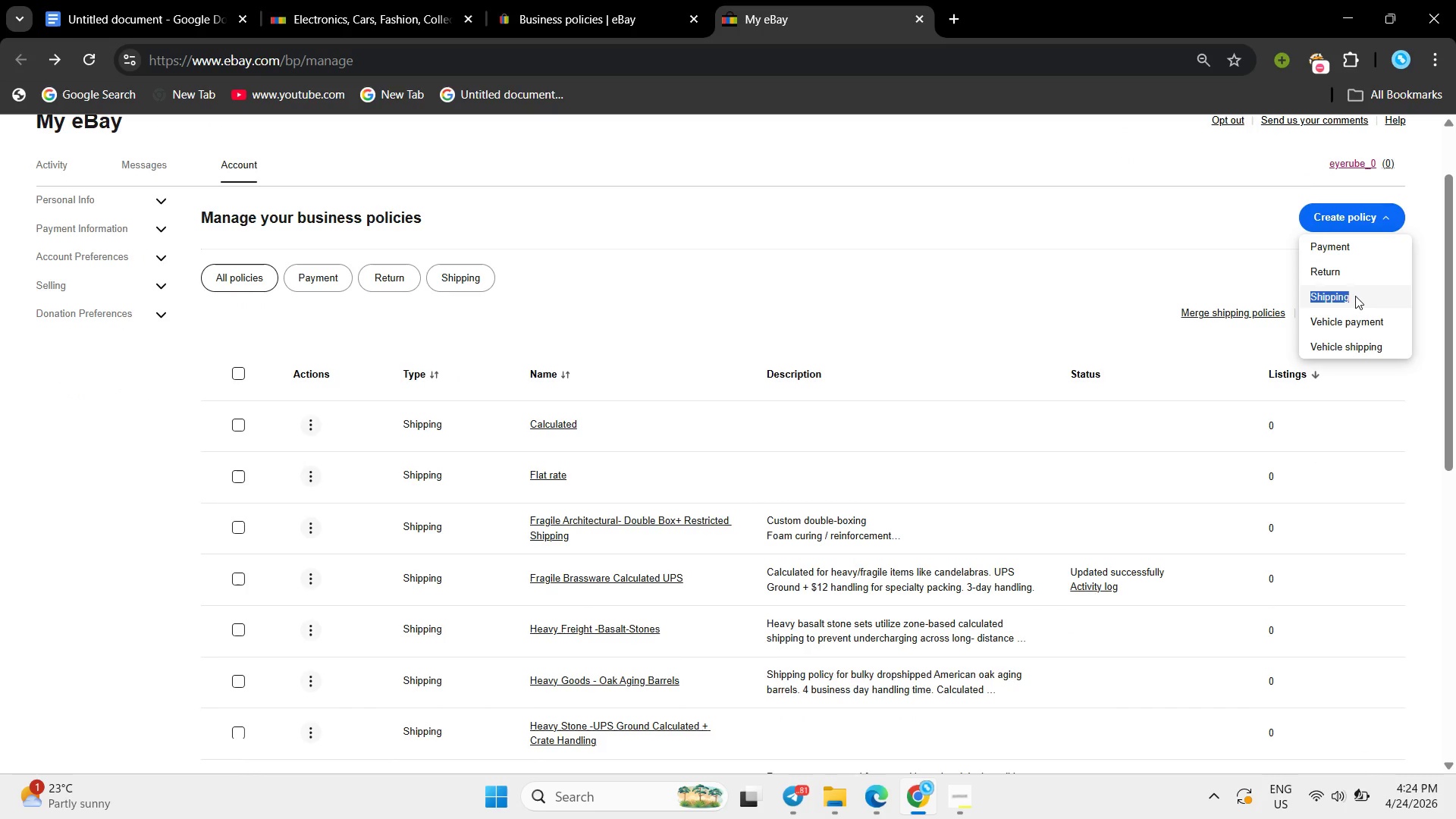 
triple_click([1355, 296])
 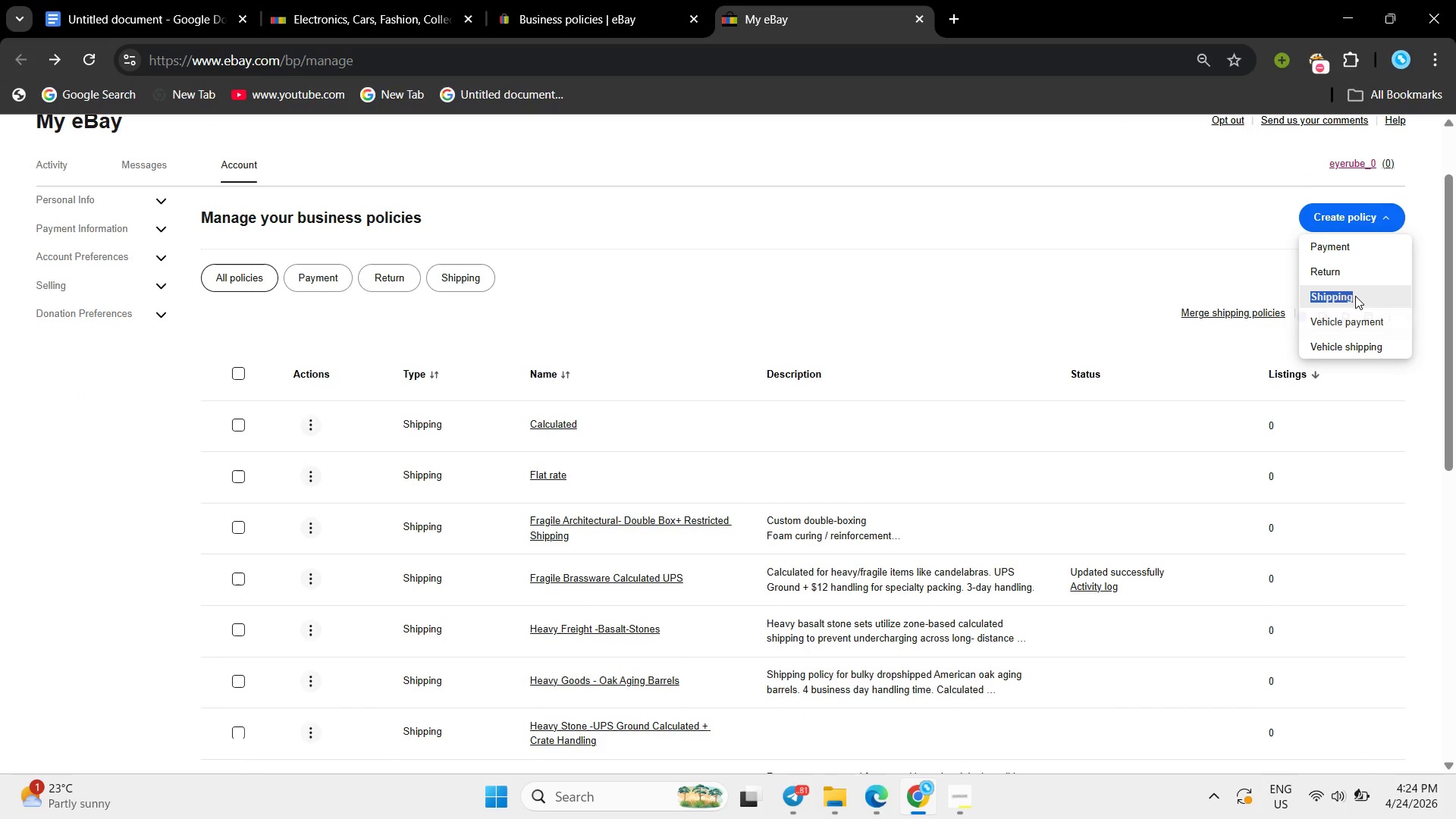 
triple_click([1355, 296])
 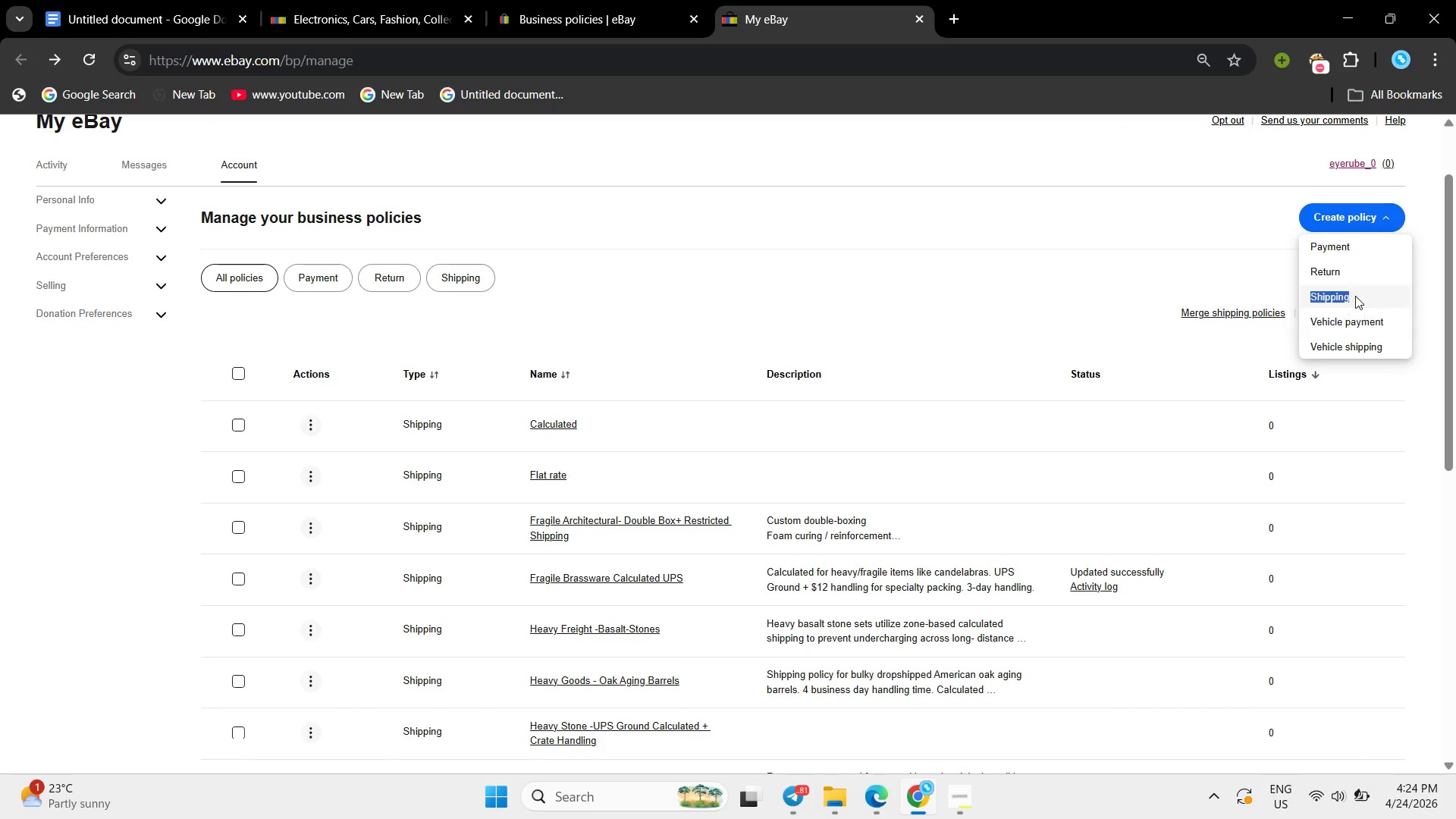 
triple_click([1355, 296])
 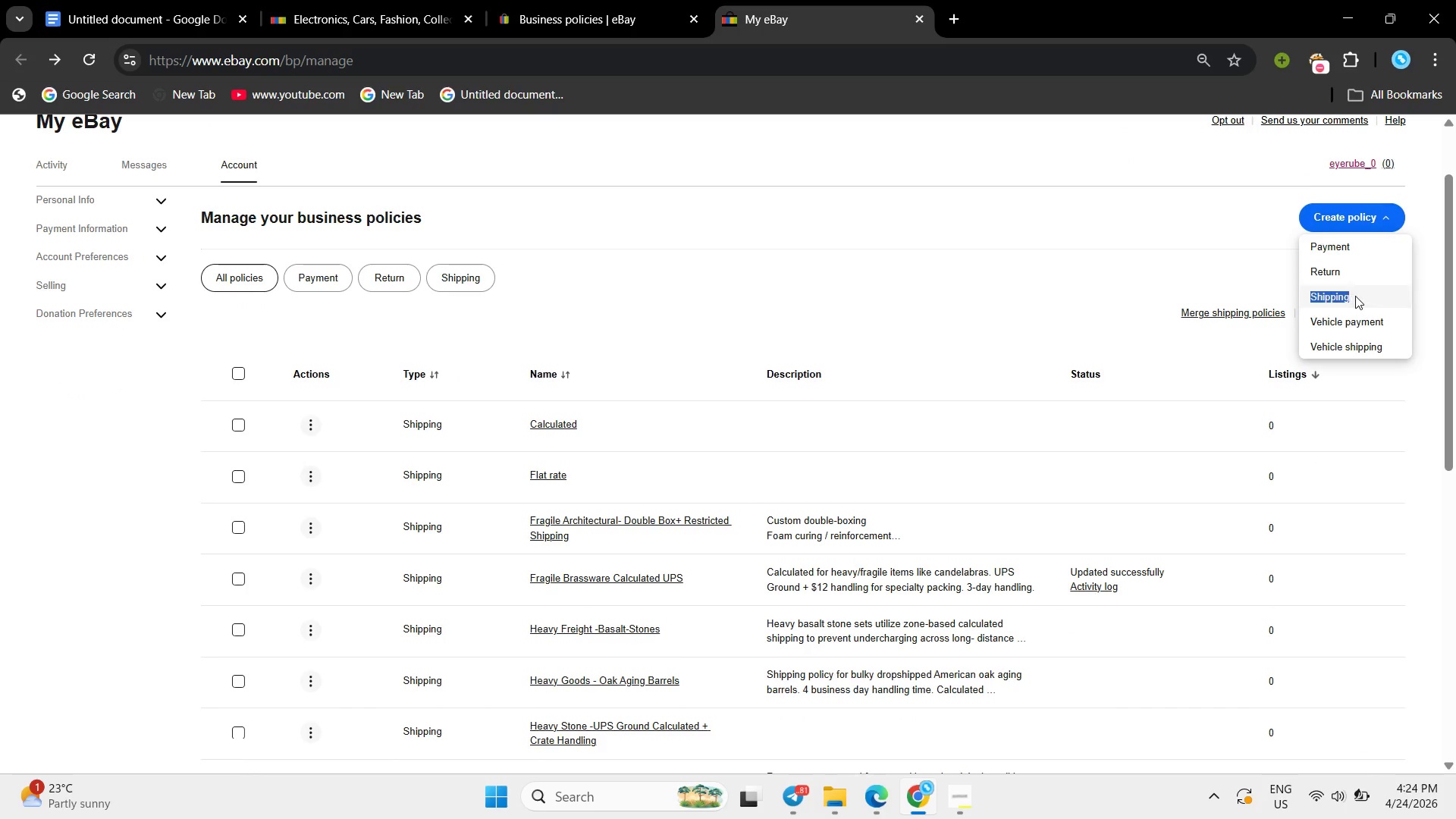 
triple_click([1355, 296])
 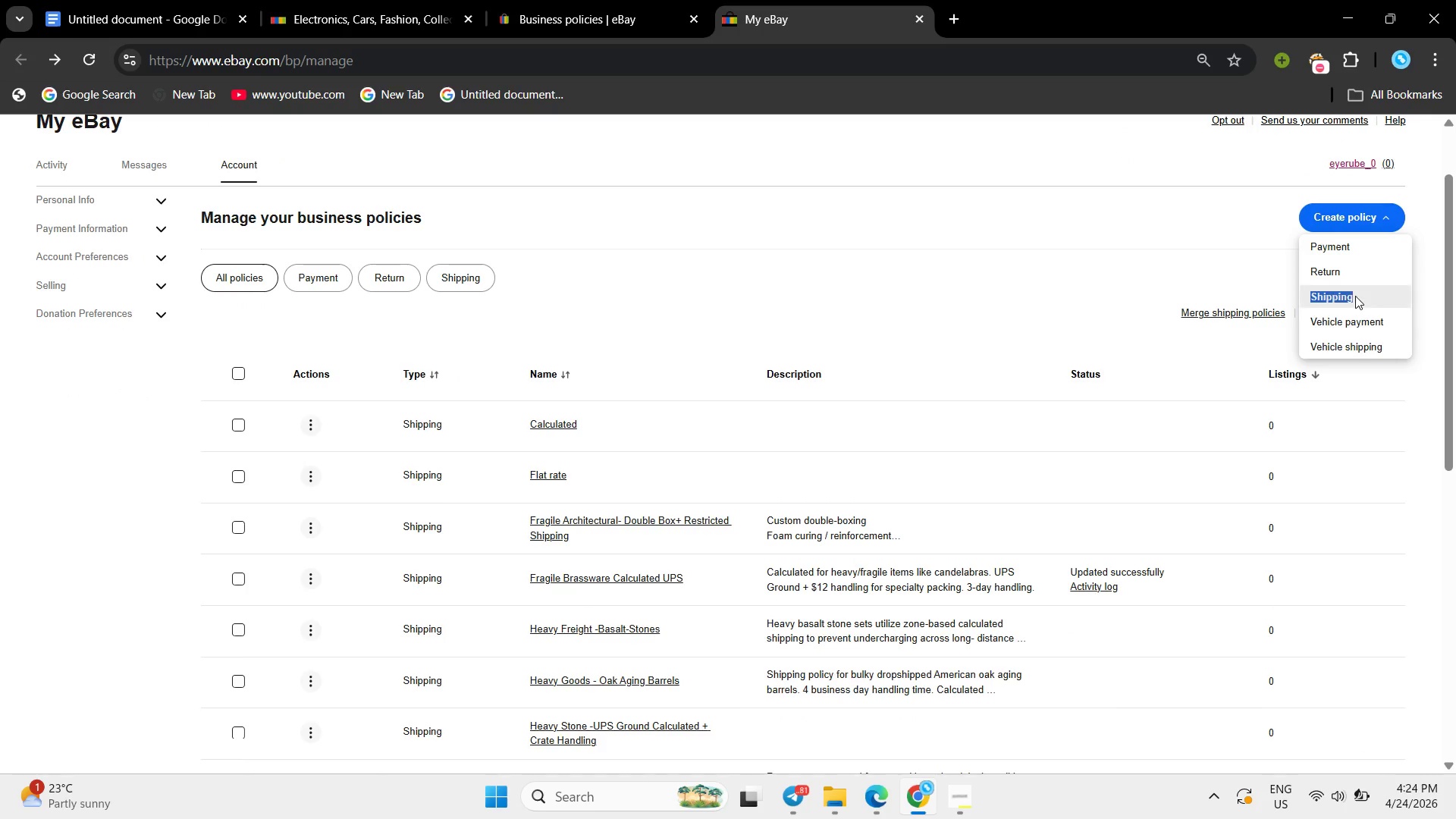 
triple_click([1355, 296])
 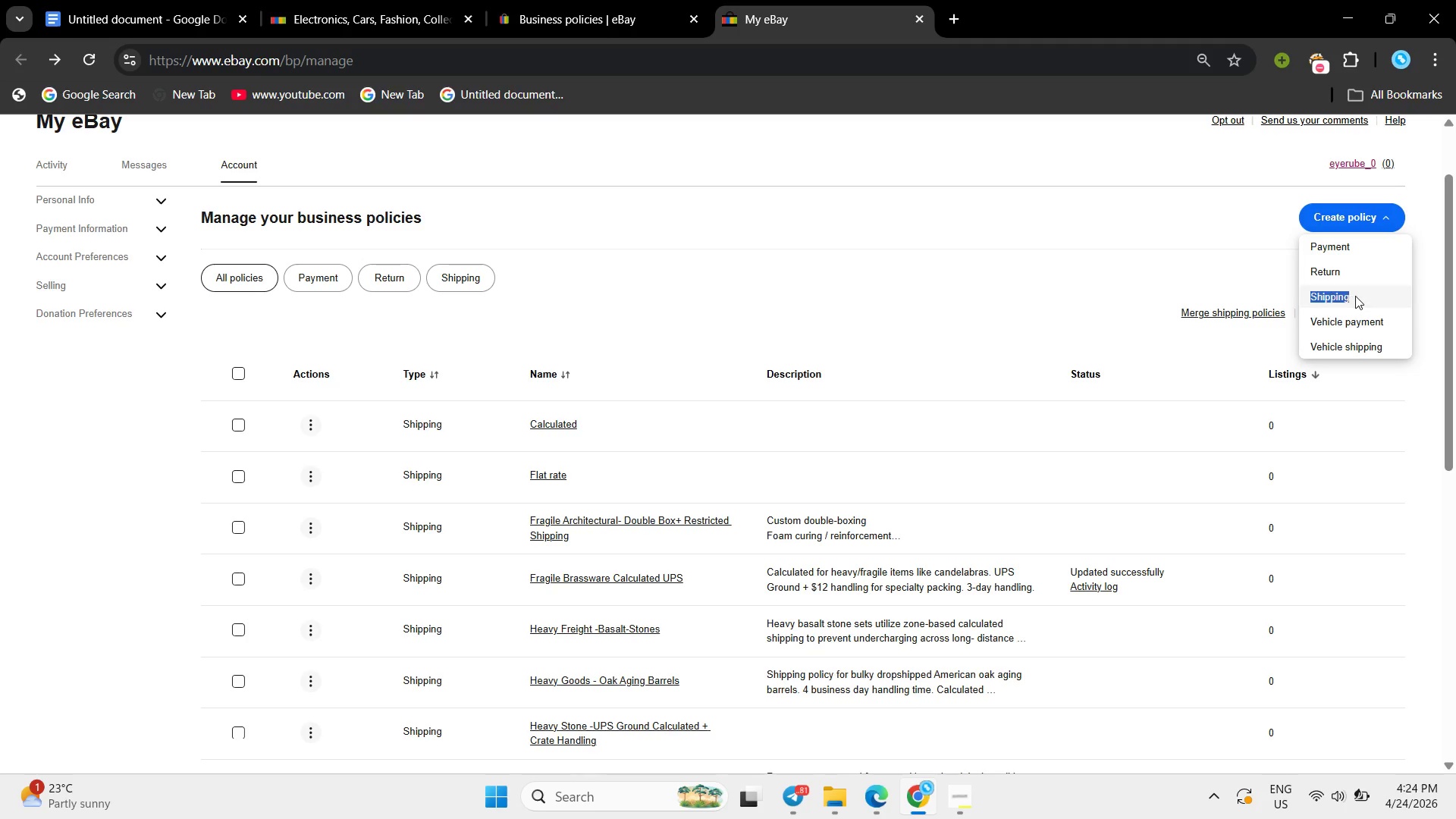 
triple_click([1355, 296])
 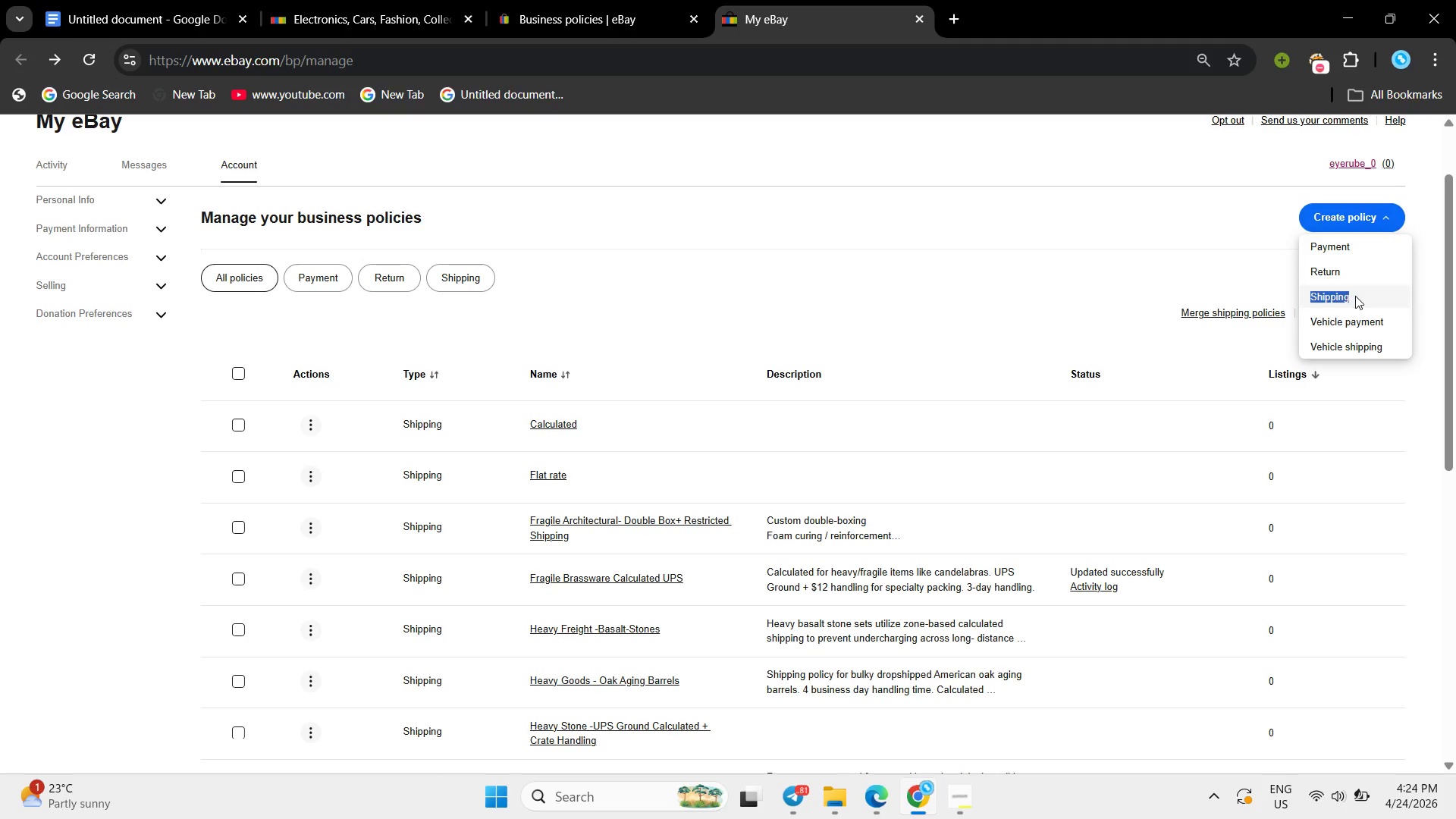 
triple_click([1355, 296])
 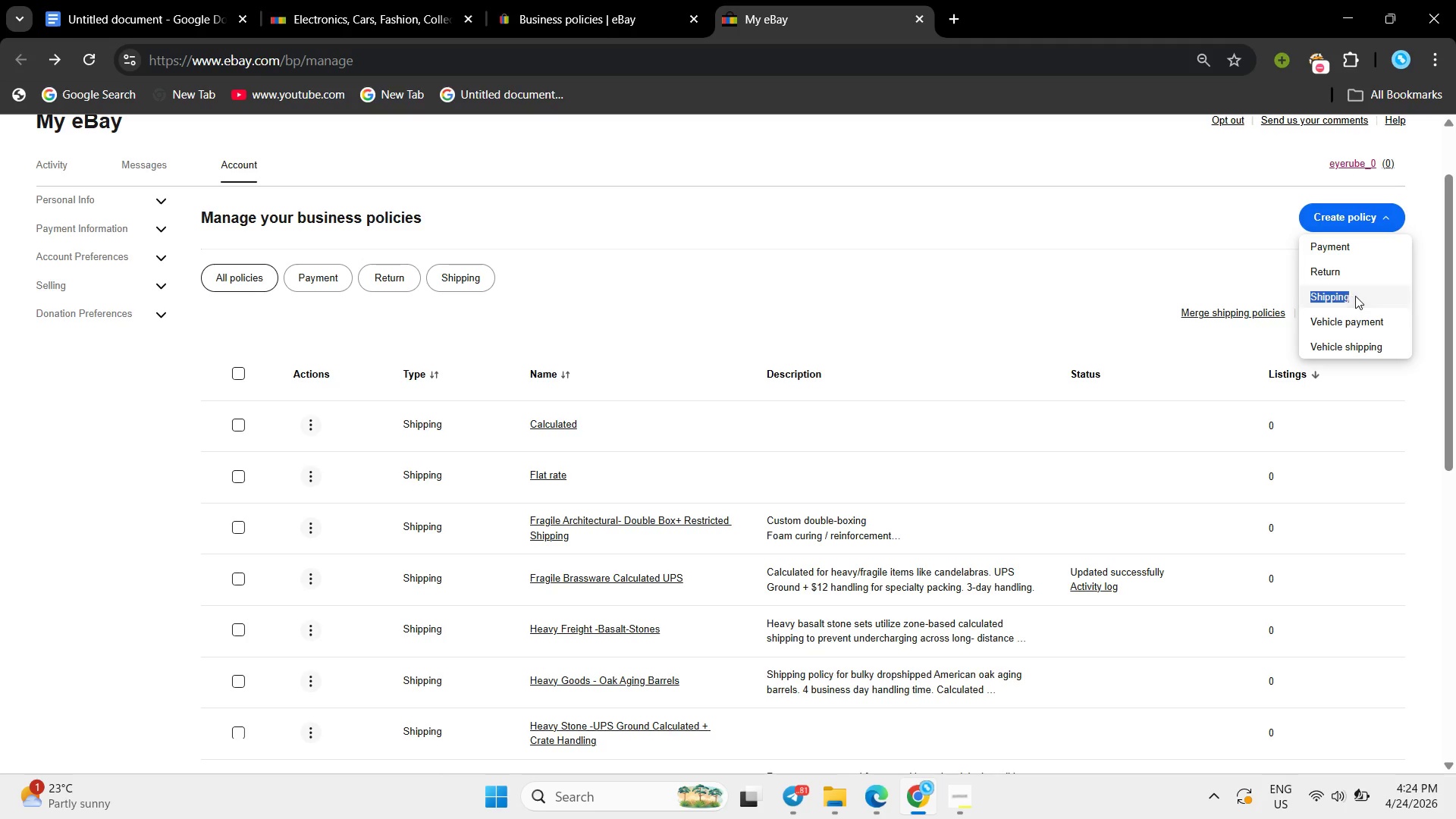 
triple_click([1355, 296])
 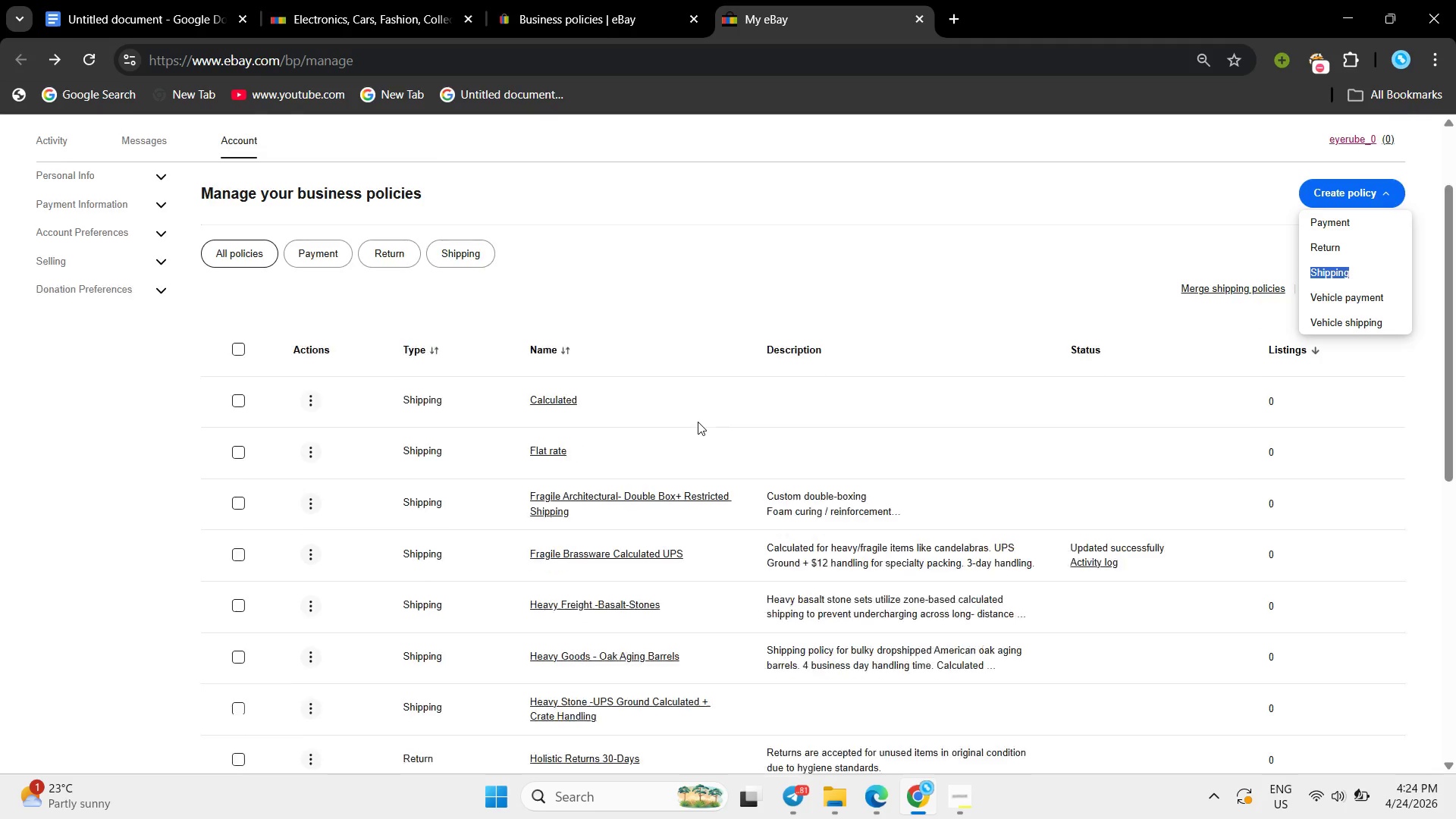 
scroll: coordinate [698, 422], scroll_direction: up, amount: 1.0
 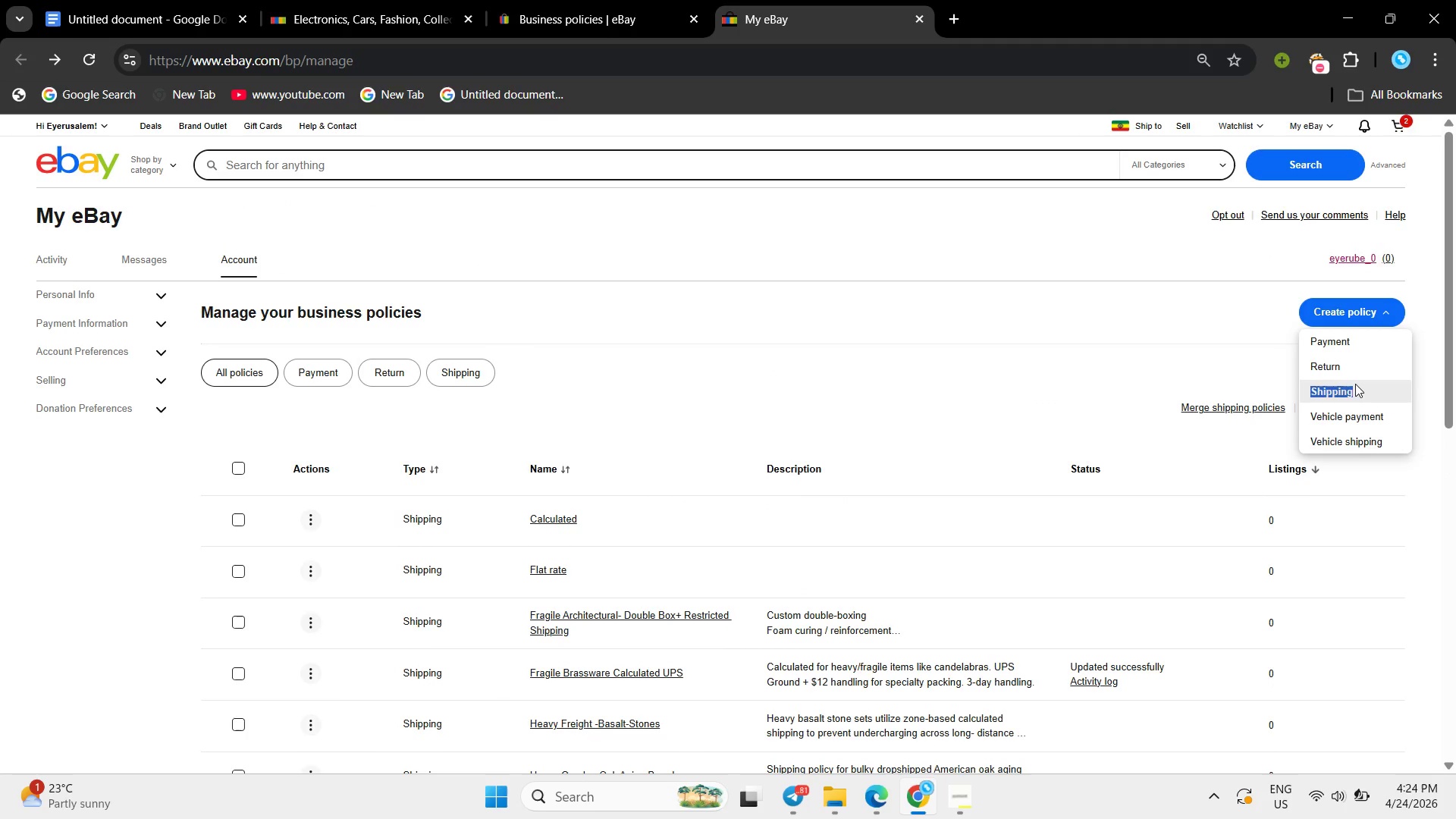 
double_click([1355, 384])
 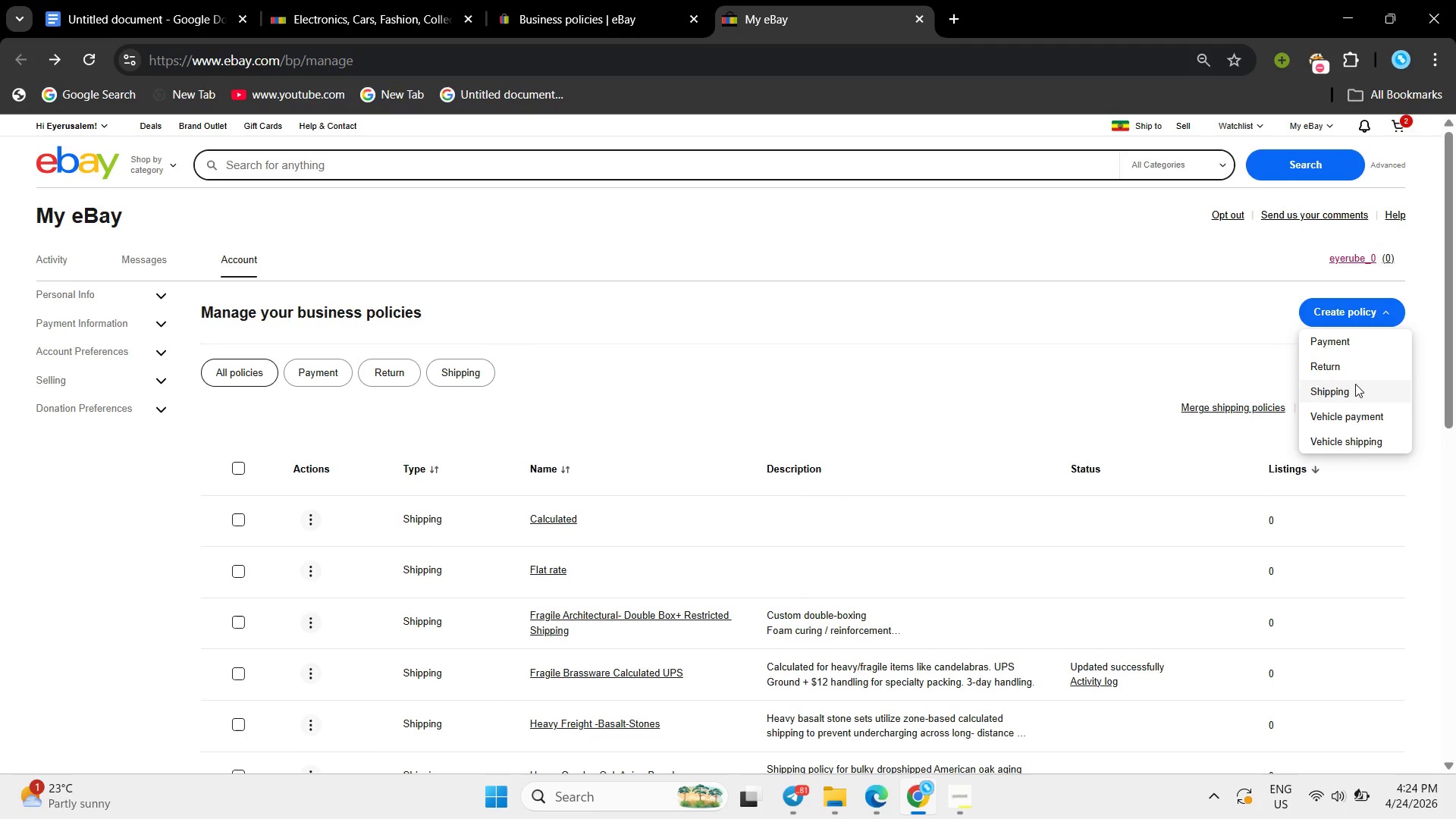 
double_click([1355, 384])
 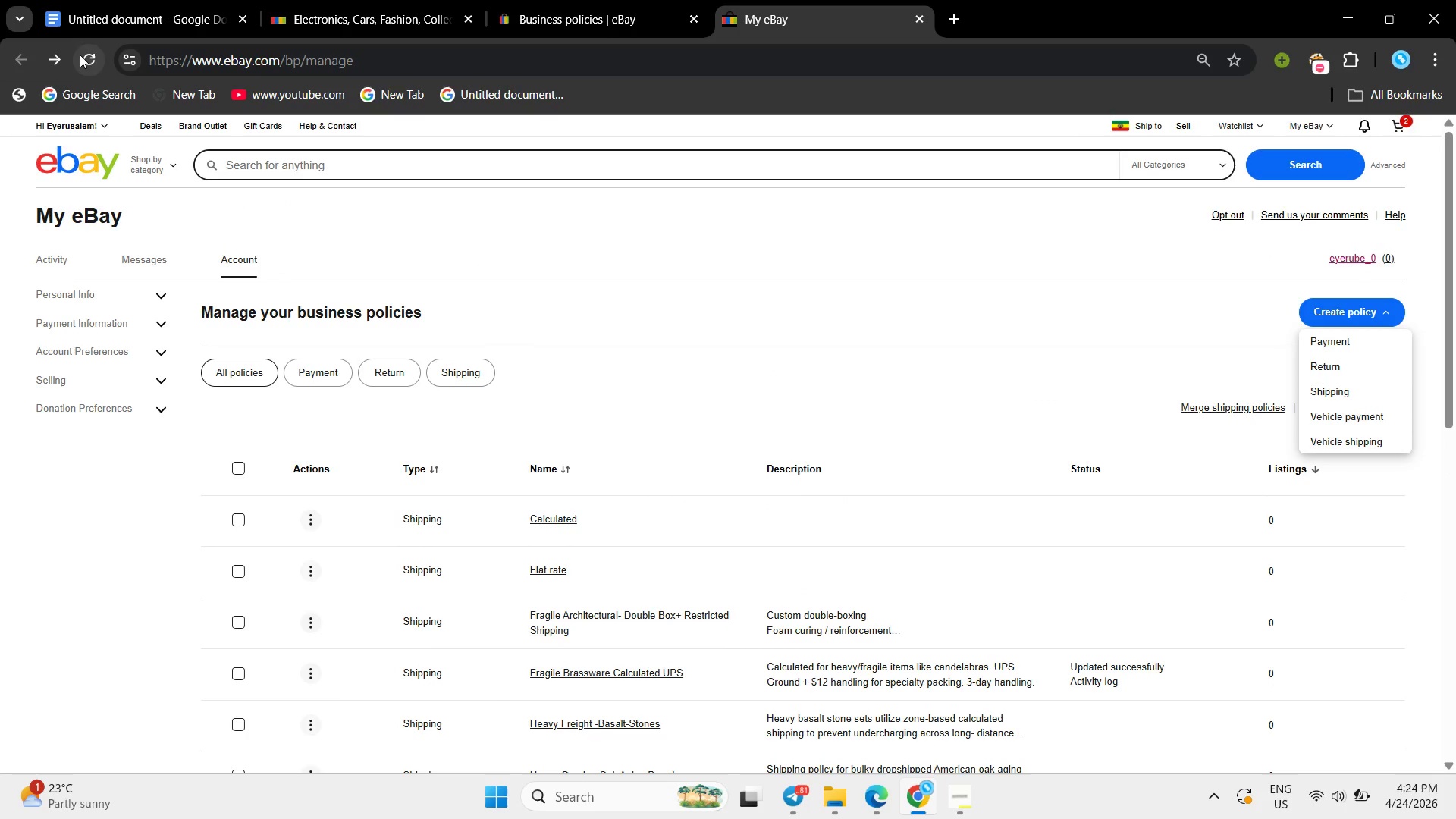 
left_click([80, 55])
 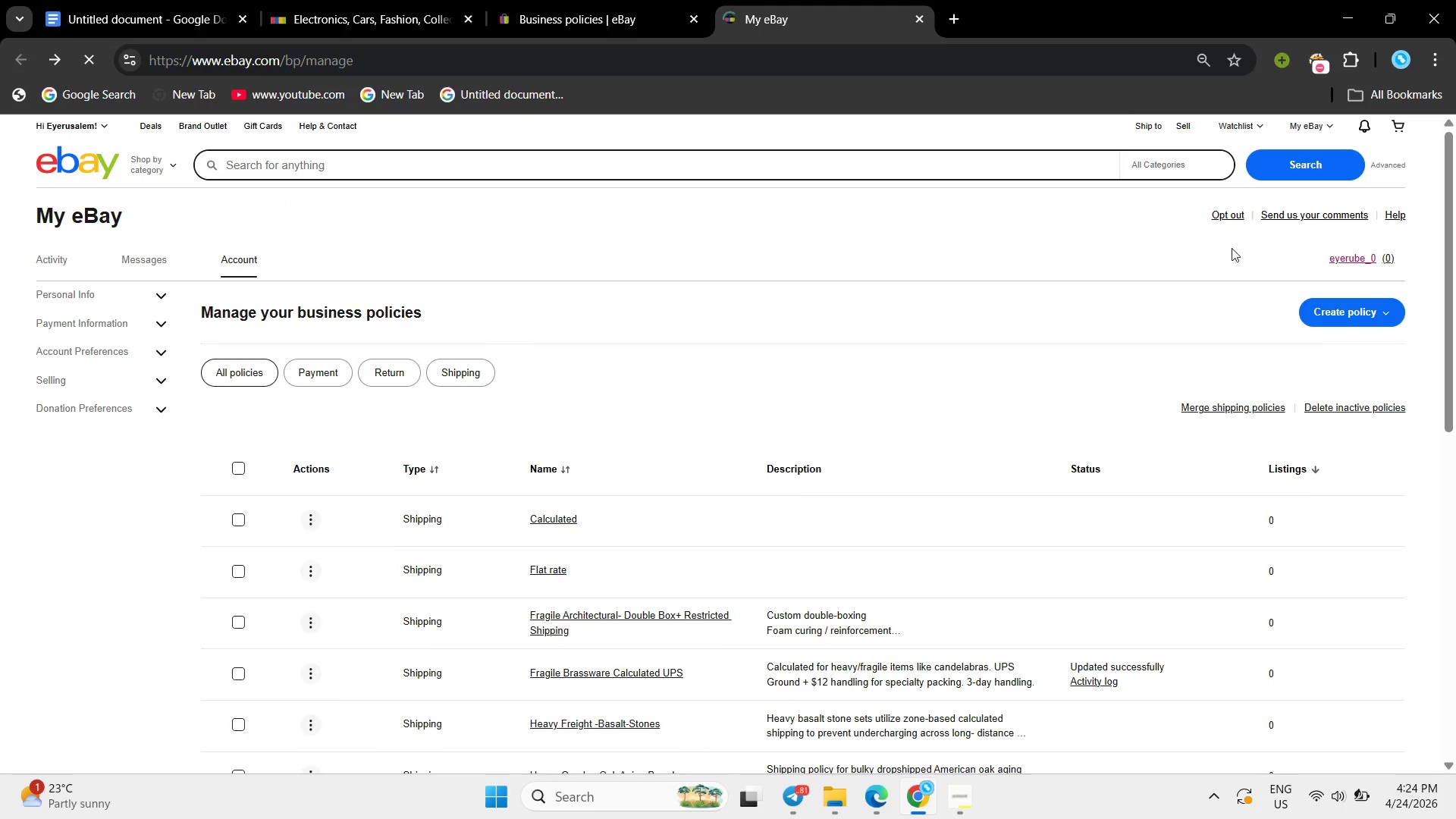 
left_click([1329, 310])
 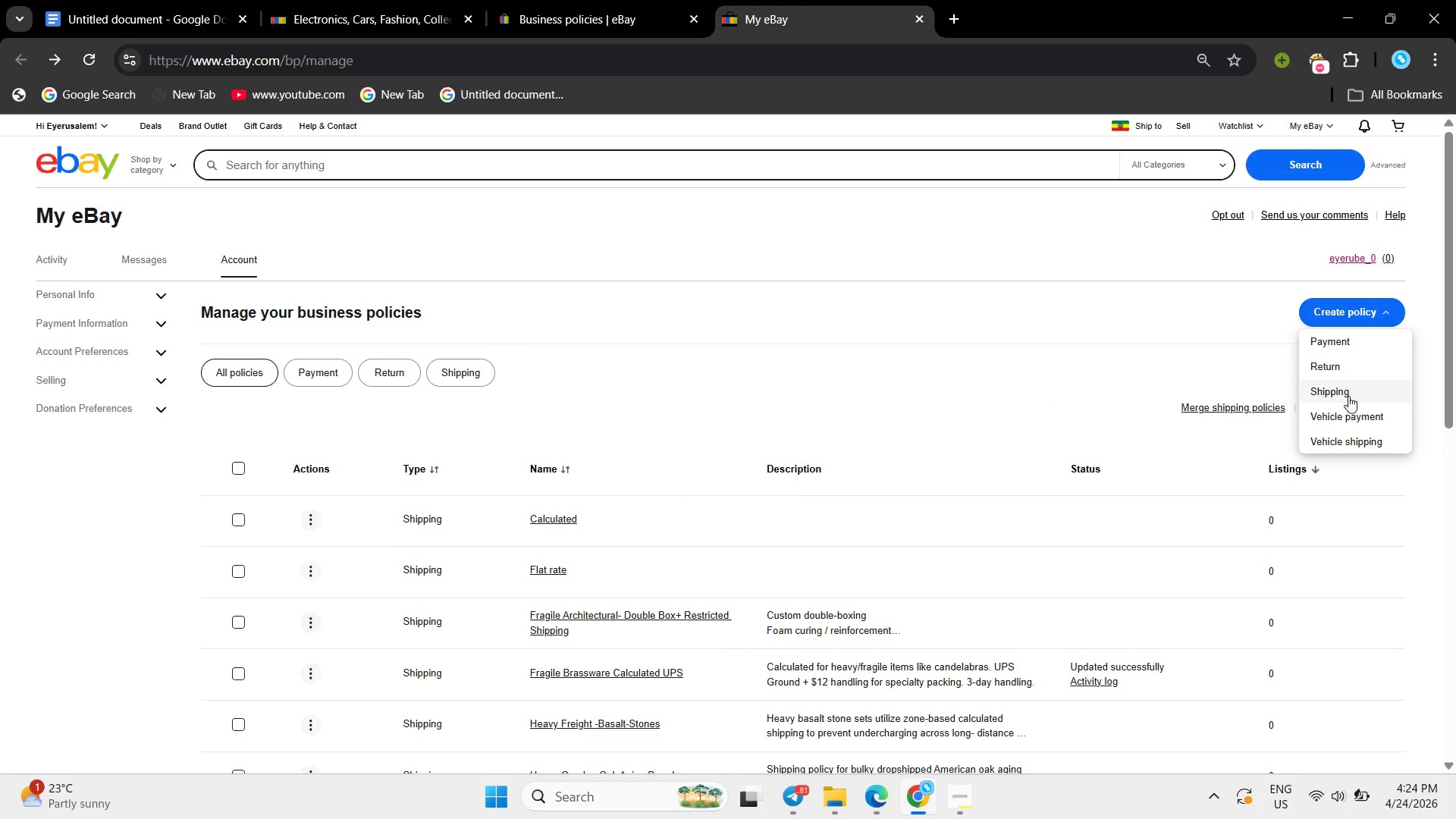 
left_click([1348, 396])
 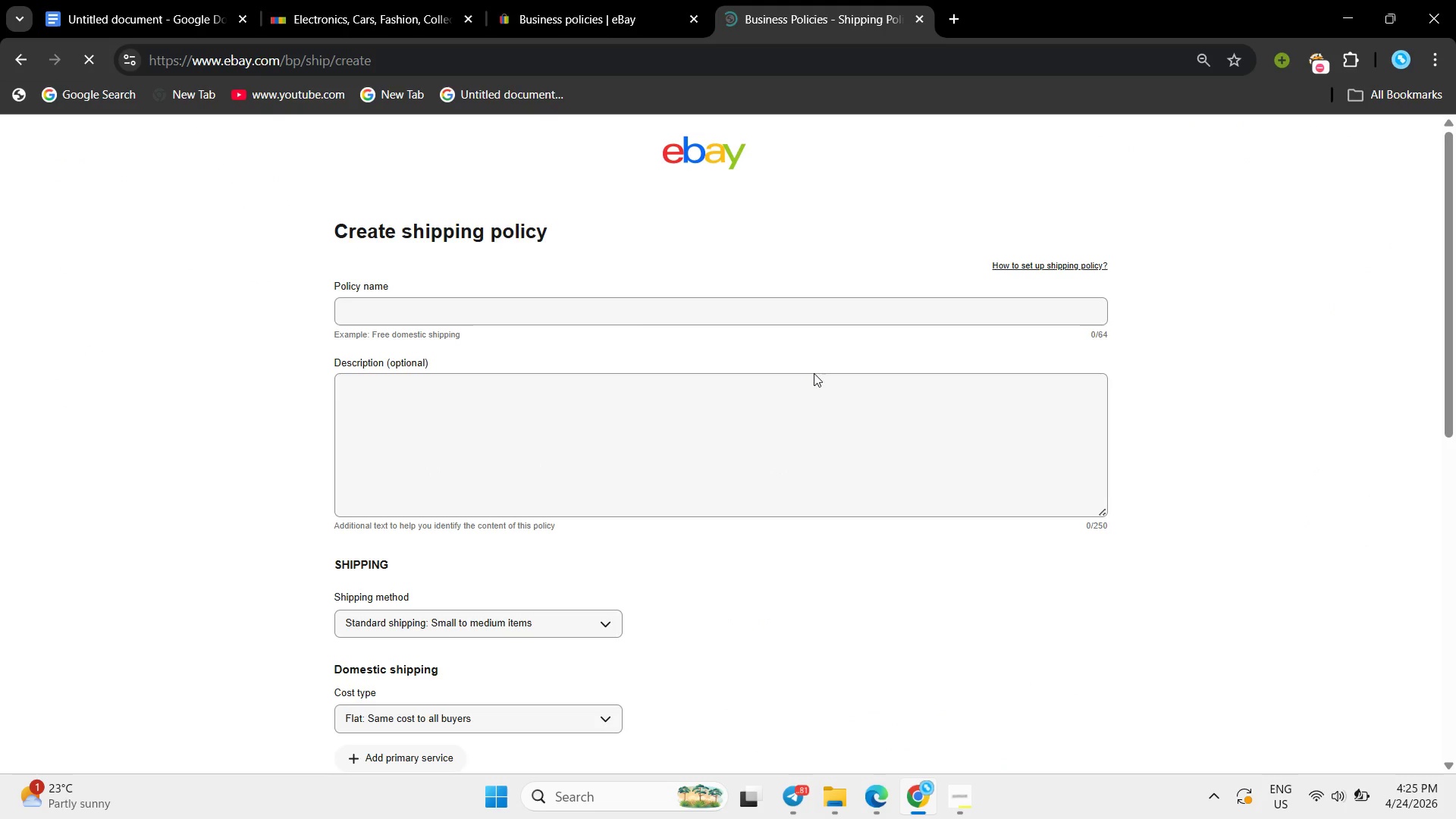 
left_click([627, 312])
 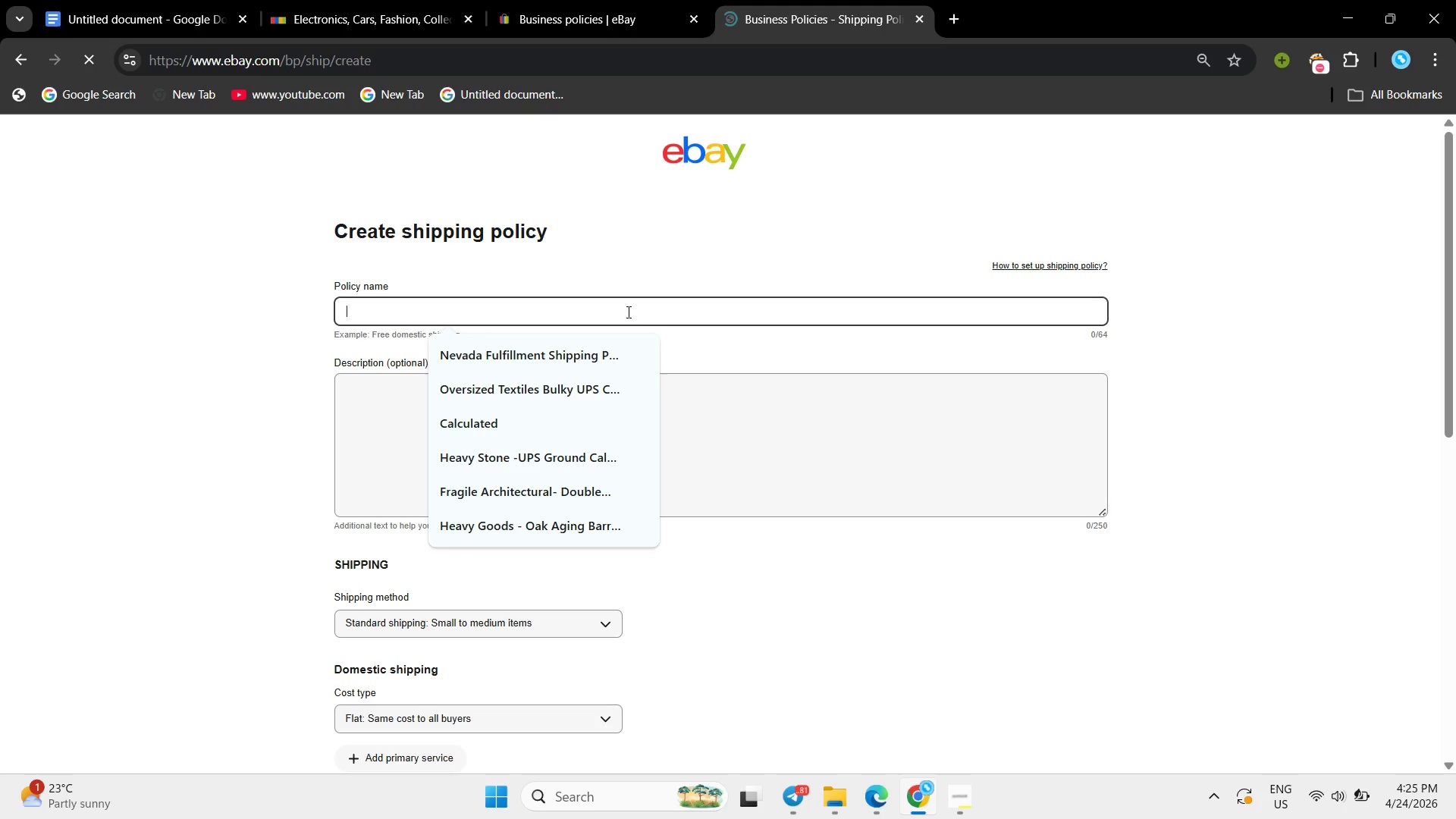 
left_click([966, 818])